 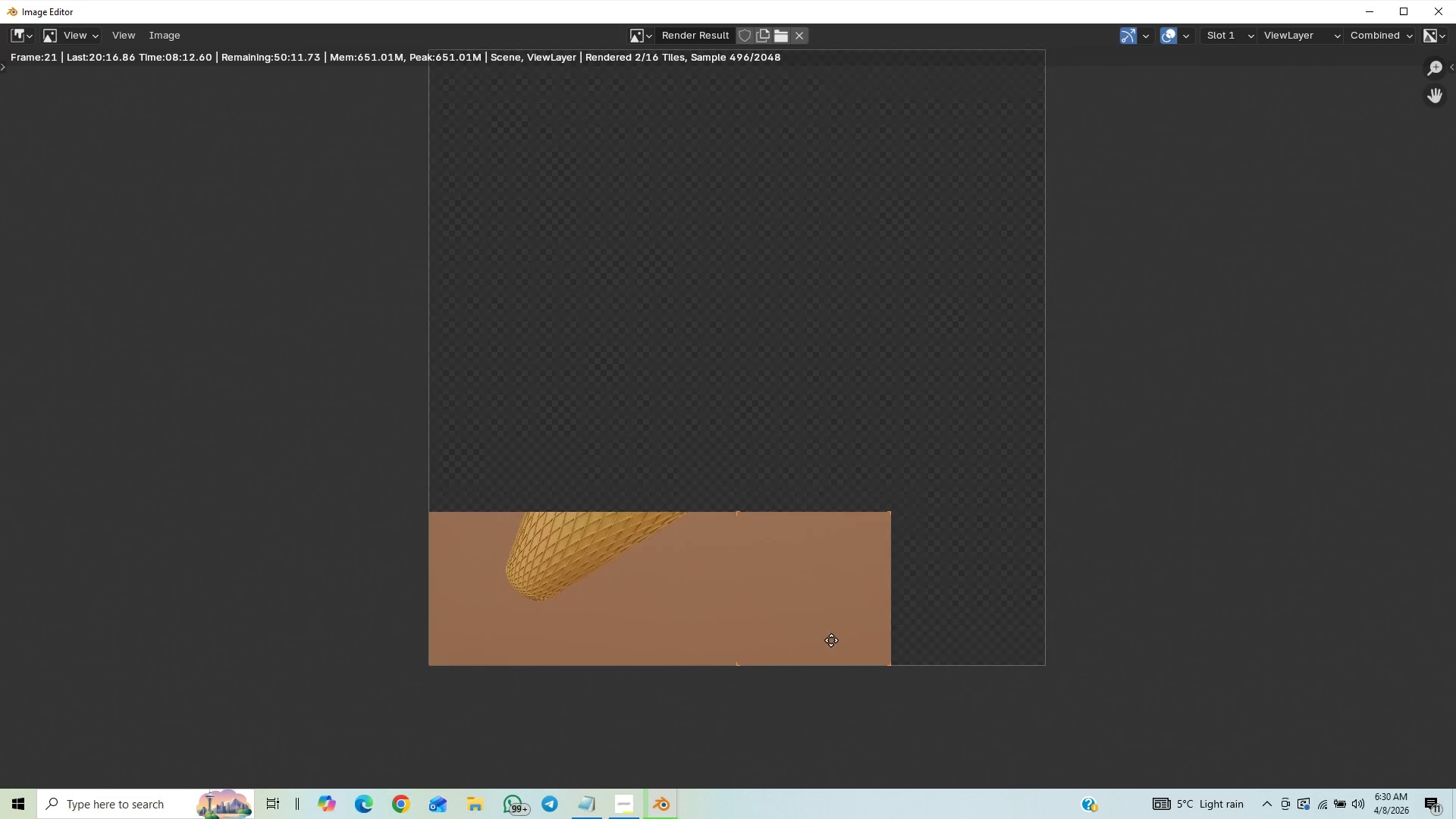 
key(Control+S)
 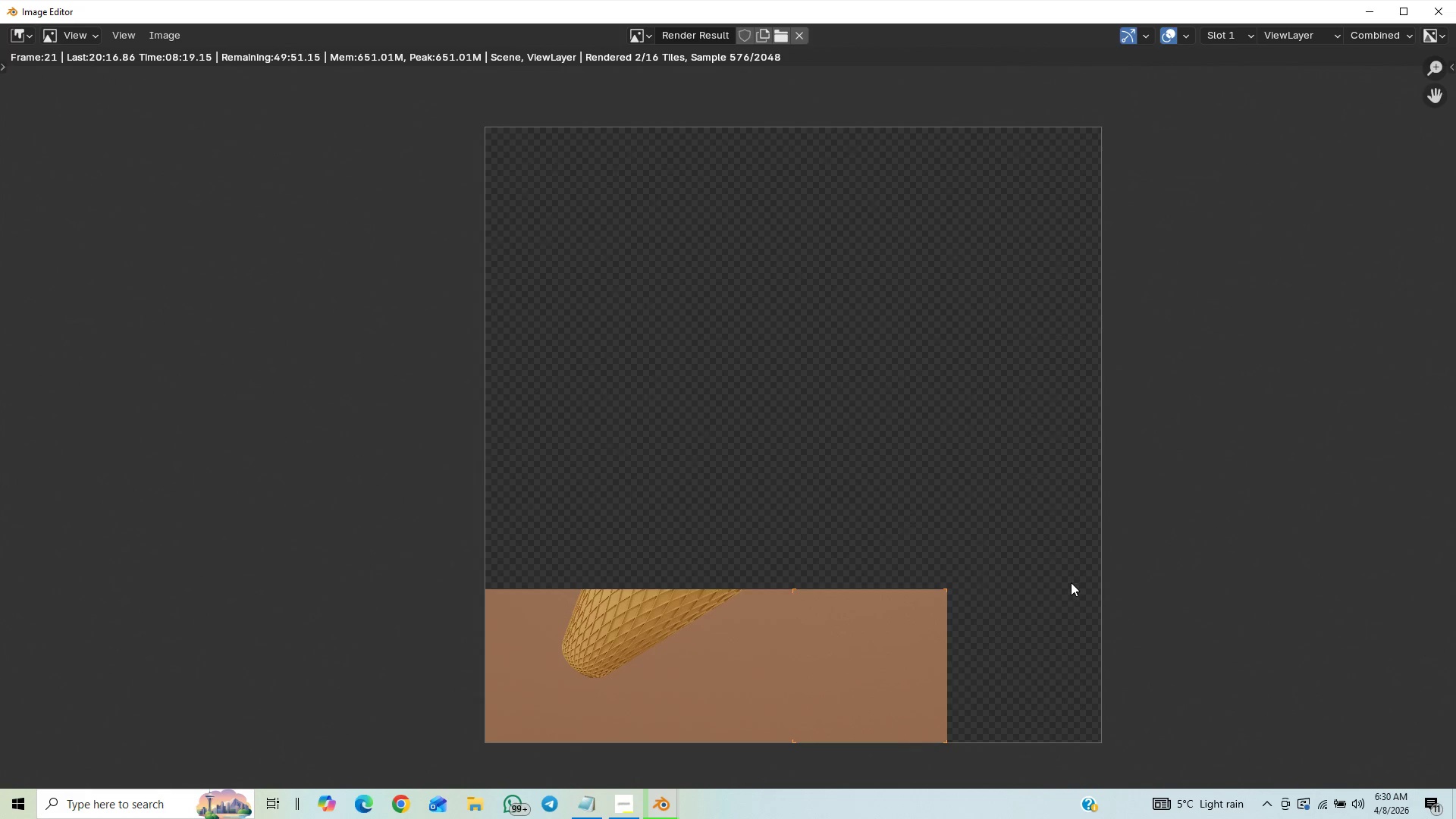 
scroll: coordinate [1050, 582], scroll_direction: down, amount: 1.0
 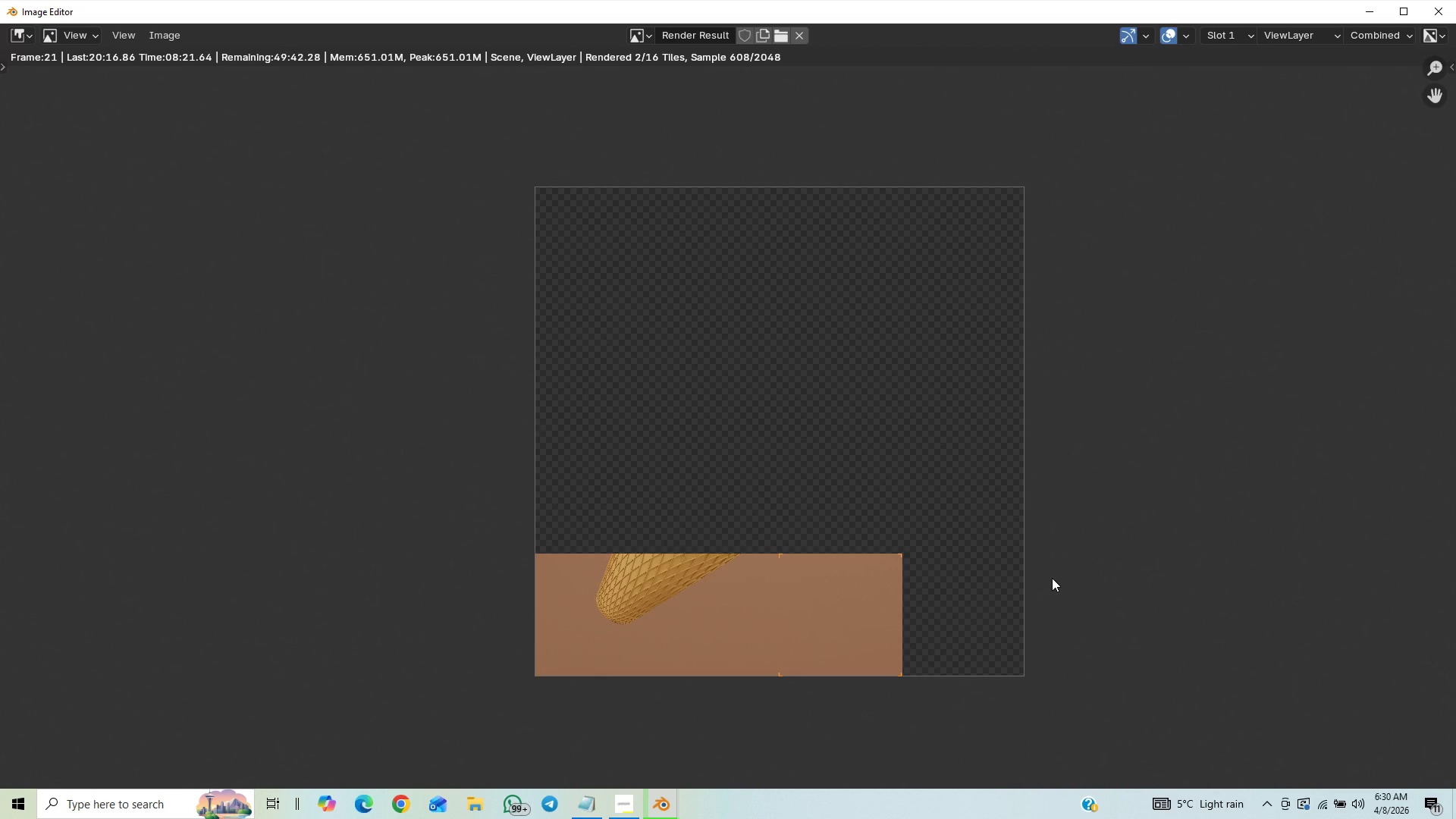 
scroll: coordinate [1050, 559], scroll_direction: up, amount: 1.0
 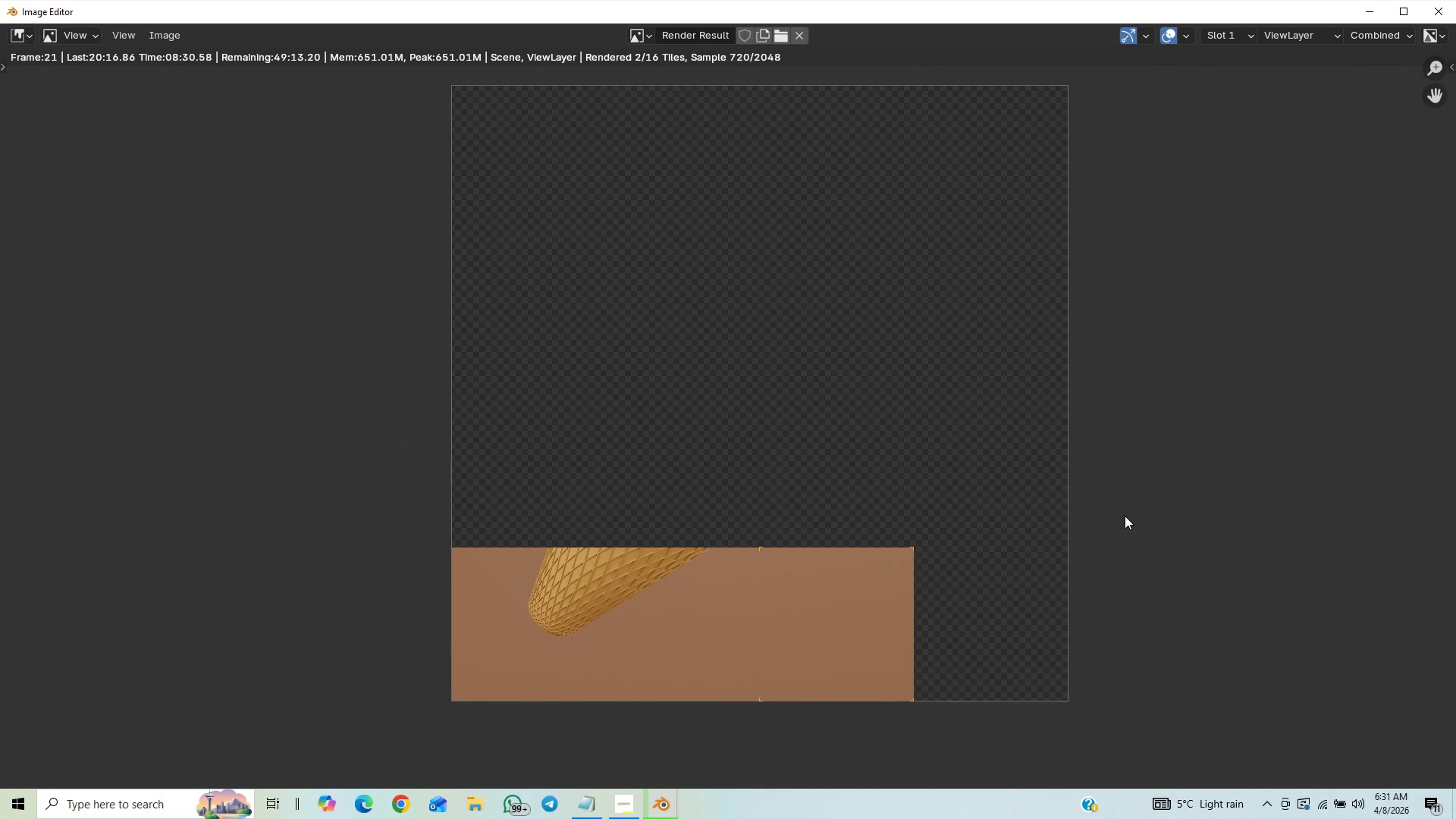 
wait(12.91)
 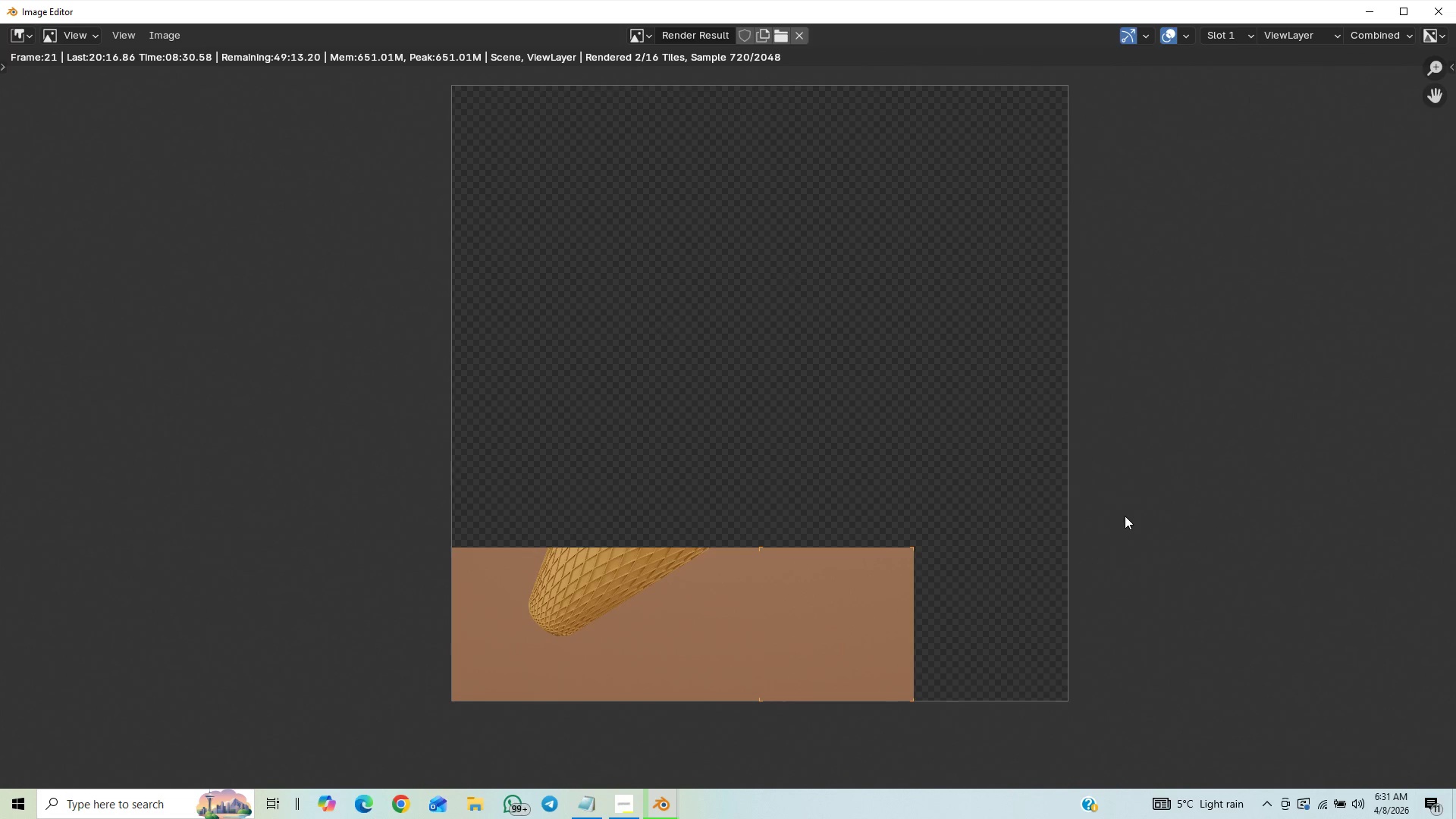 
scroll: coordinate [1128, 531], scroll_direction: up, amount: 4.0
 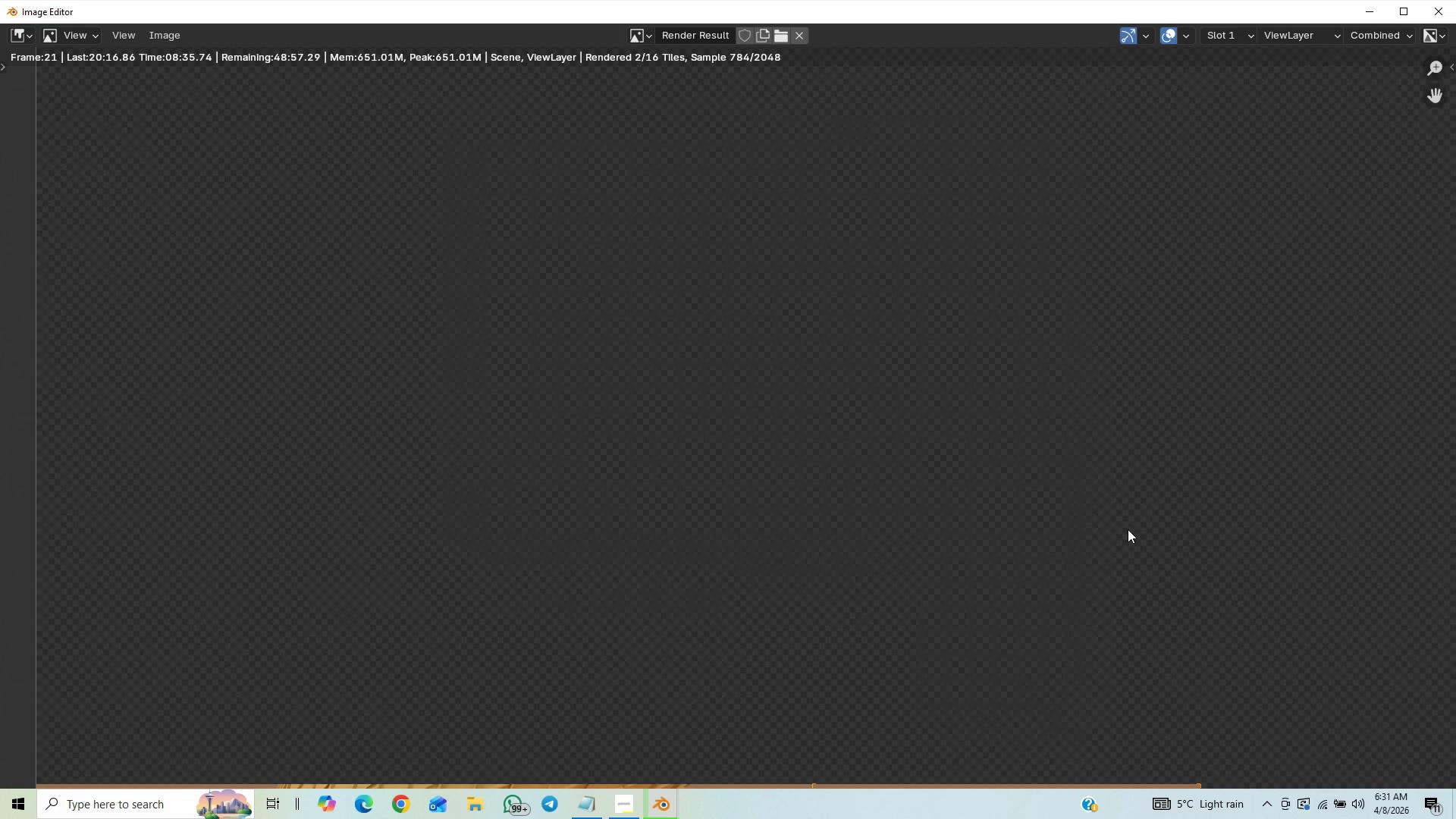 
scroll: coordinate [1128, 529], scroll_direction: down, amount: 2.0
 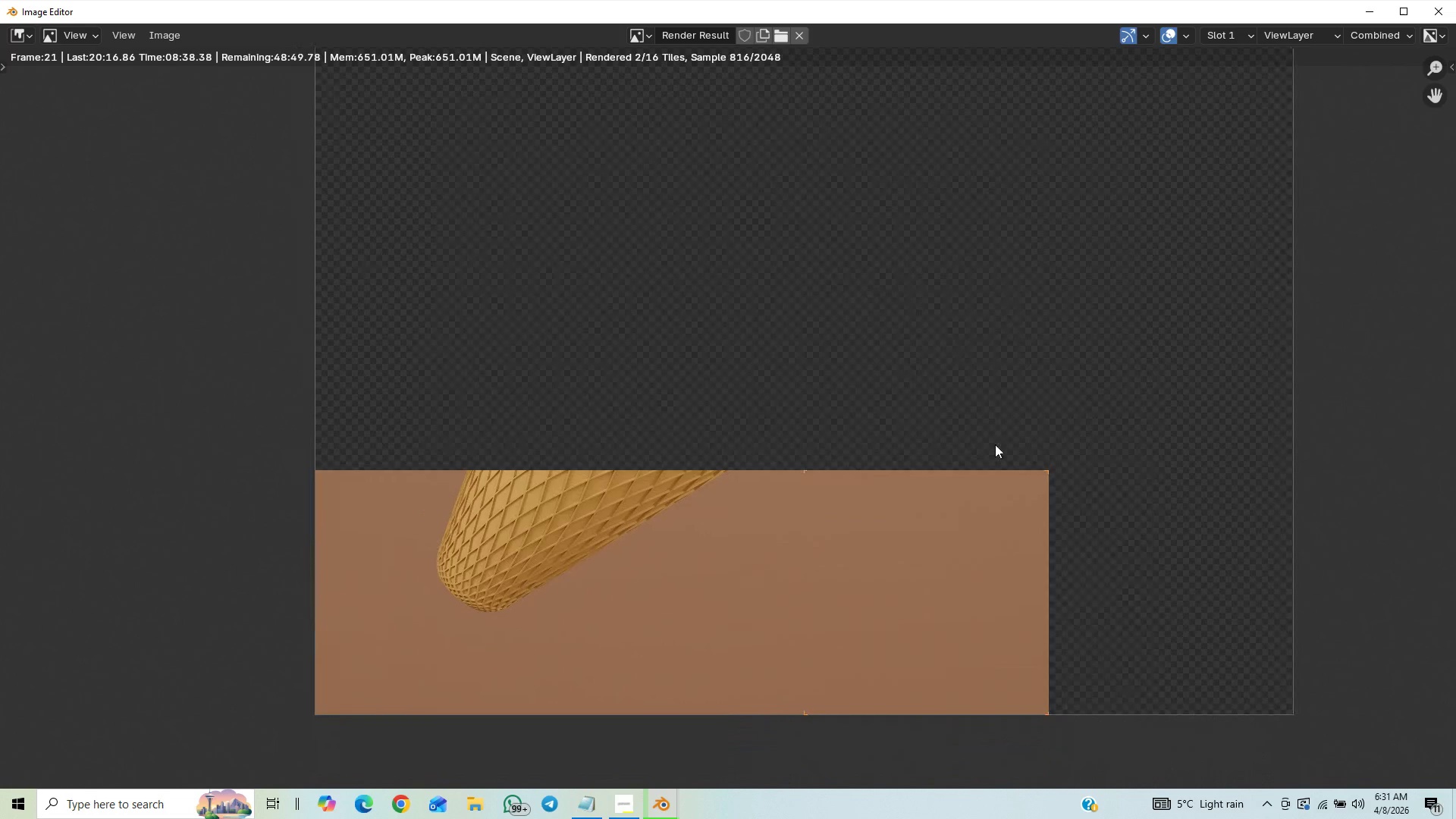 
scroll: coordinate [899, 459], scroll_direction: up, amount: 4.0
 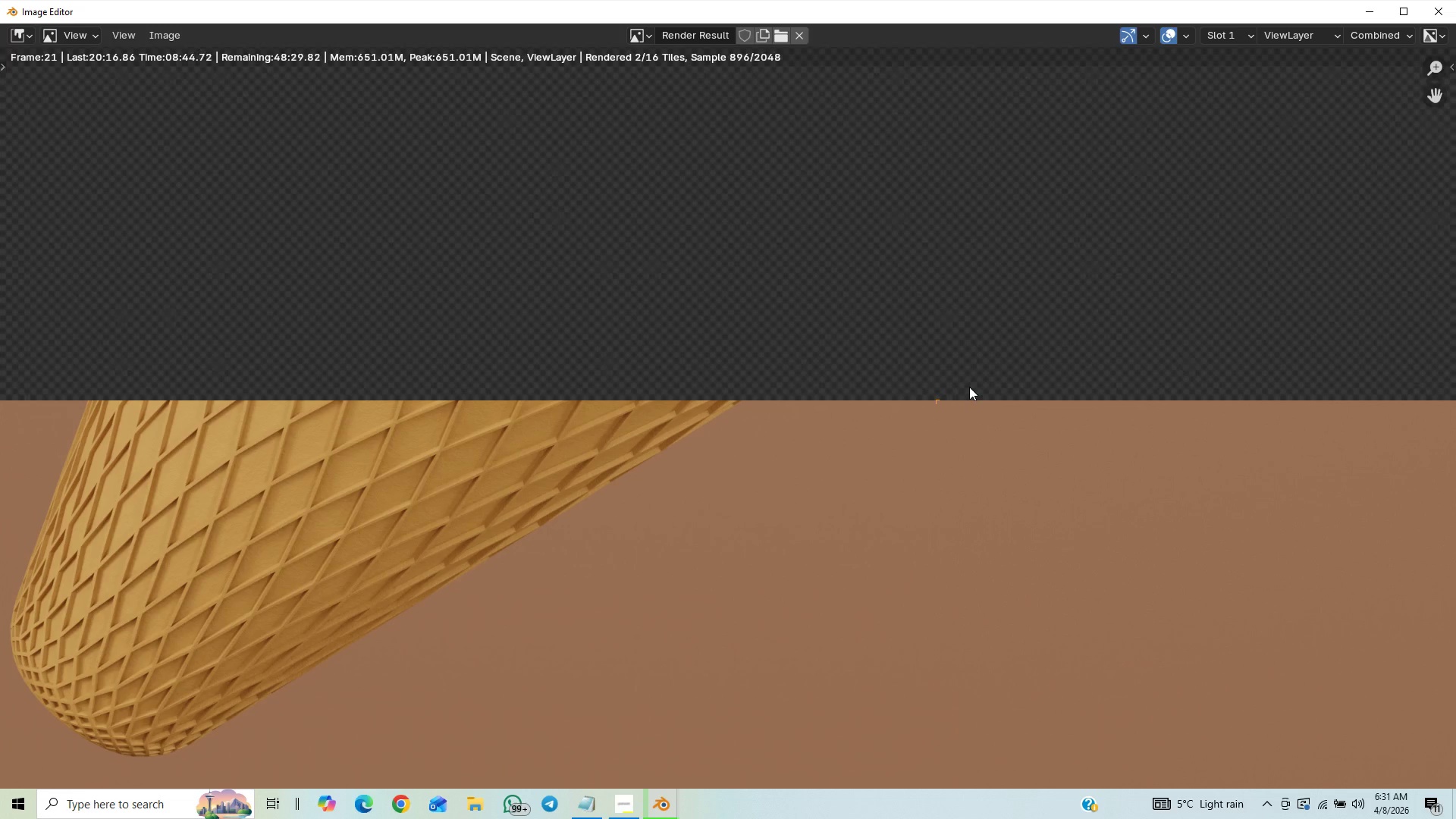 
scroll: coordinate [979, 485], scroll_direction: down, amount: 5.0
 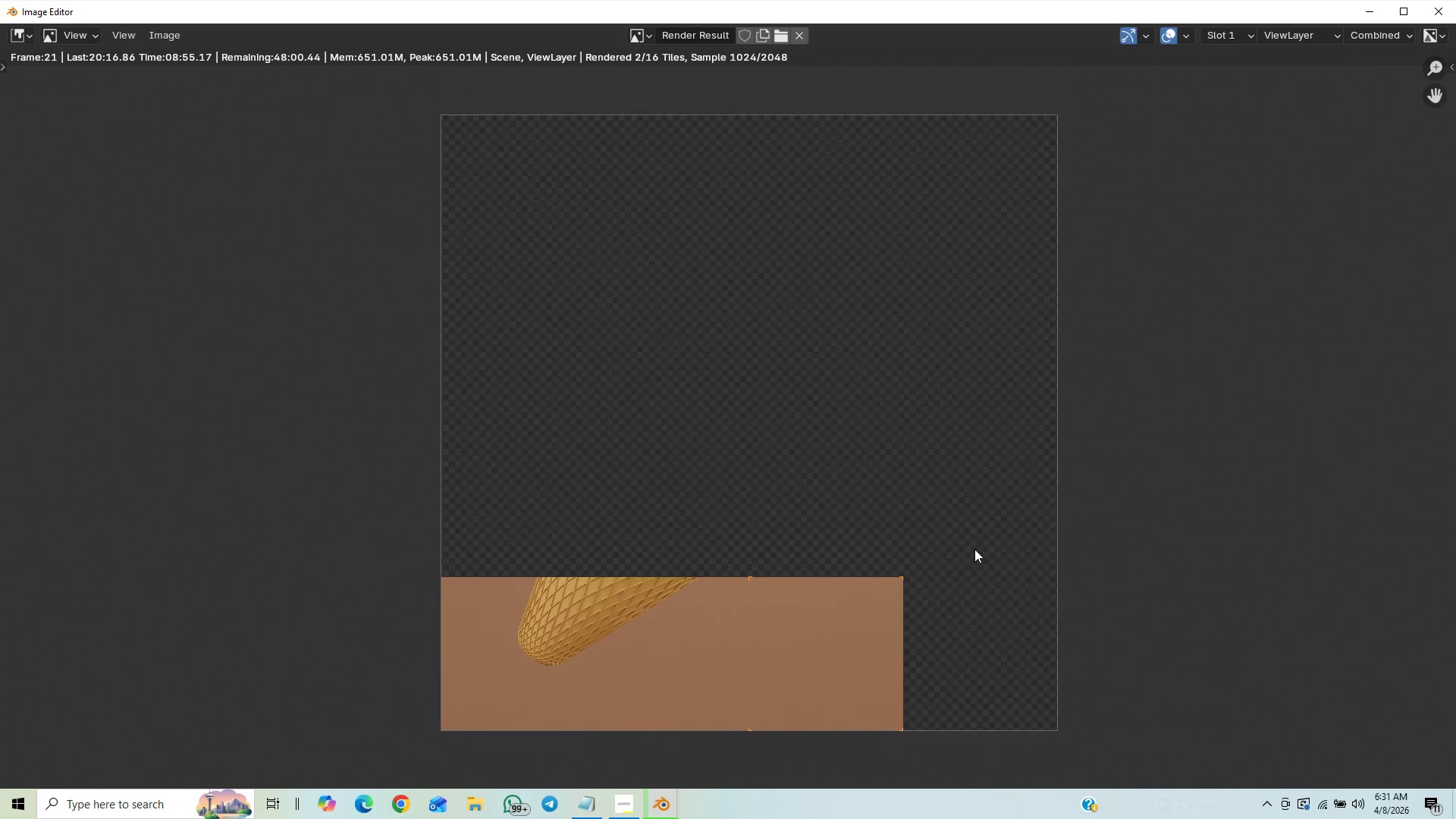 
wait(7.91)
 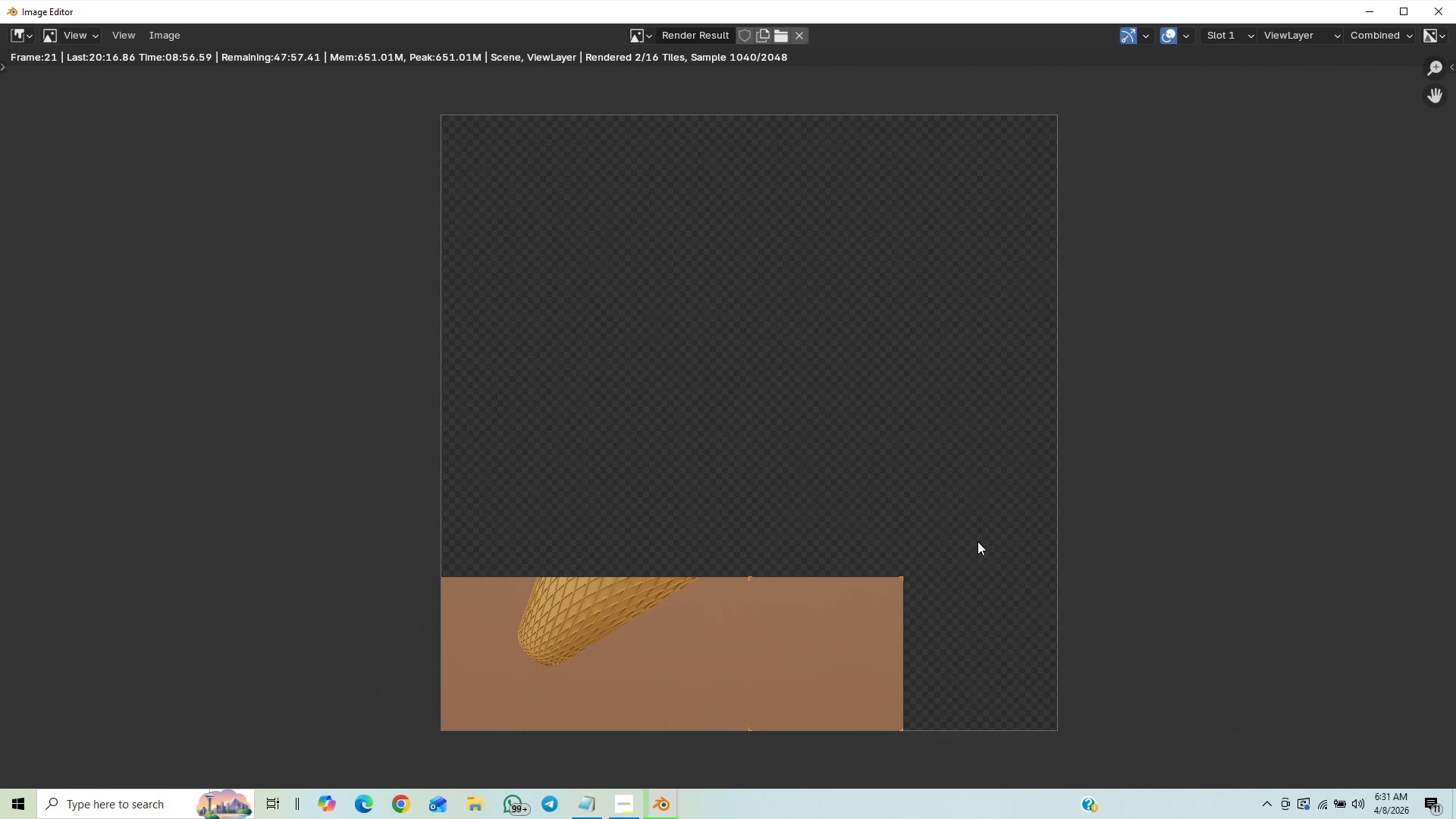 
key(Control+S)
 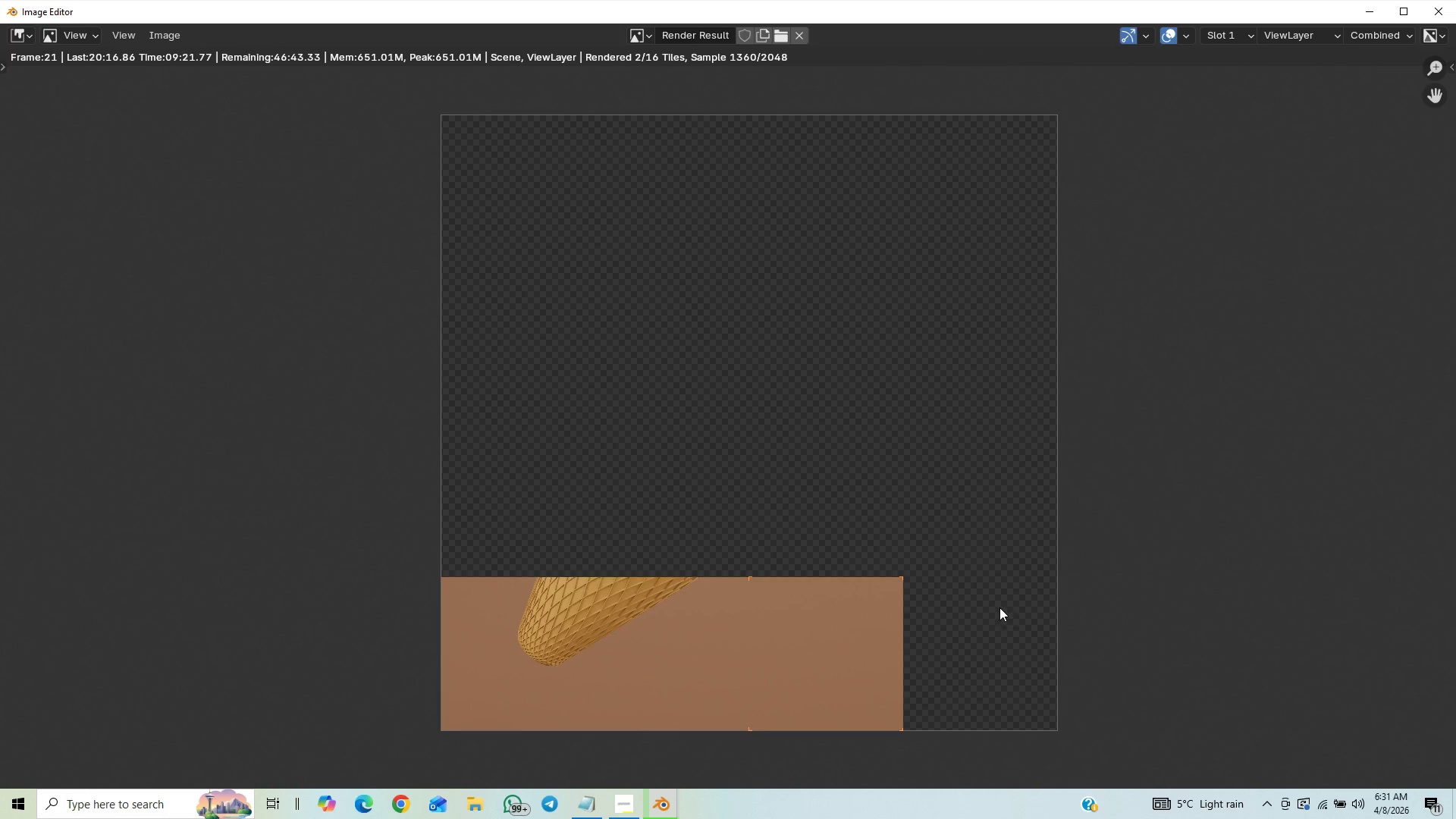 
wait(25.81)
 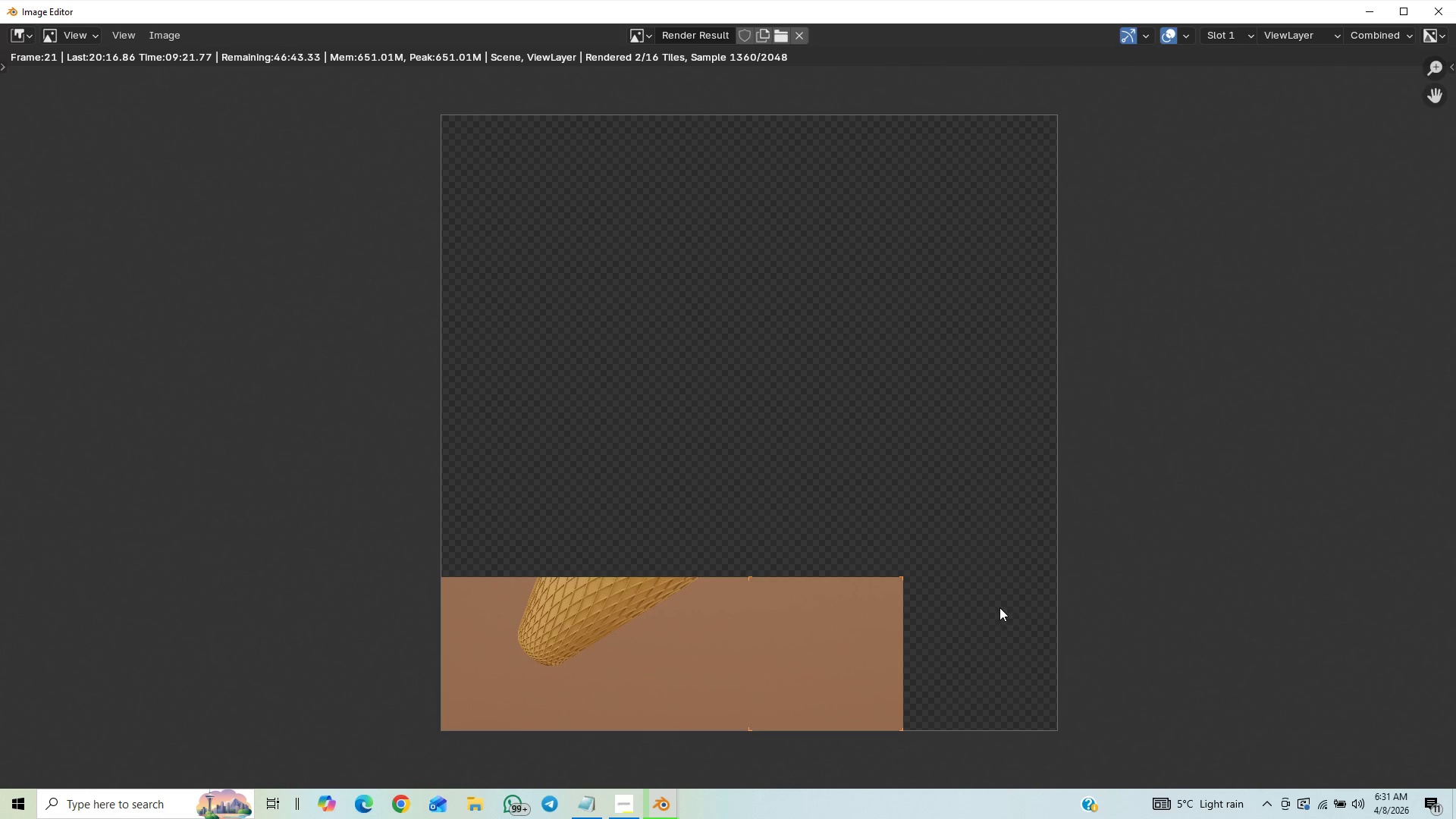 
scroll: coordinate [727, 388], scroll_direction: up, amount: 5.0
 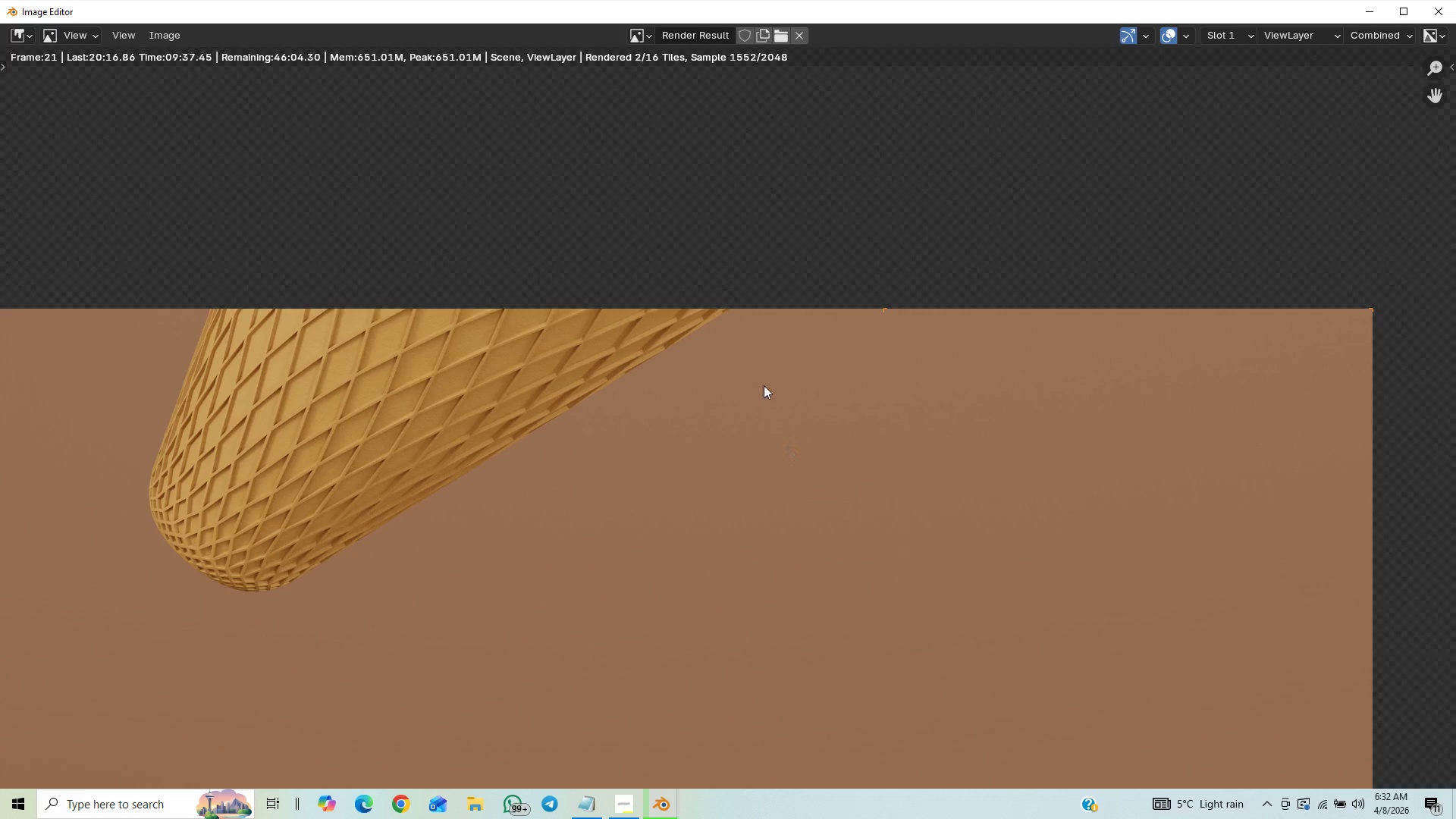 
scroll: coordinate [717, 441], scroll_direction: up, amount: 5.0
 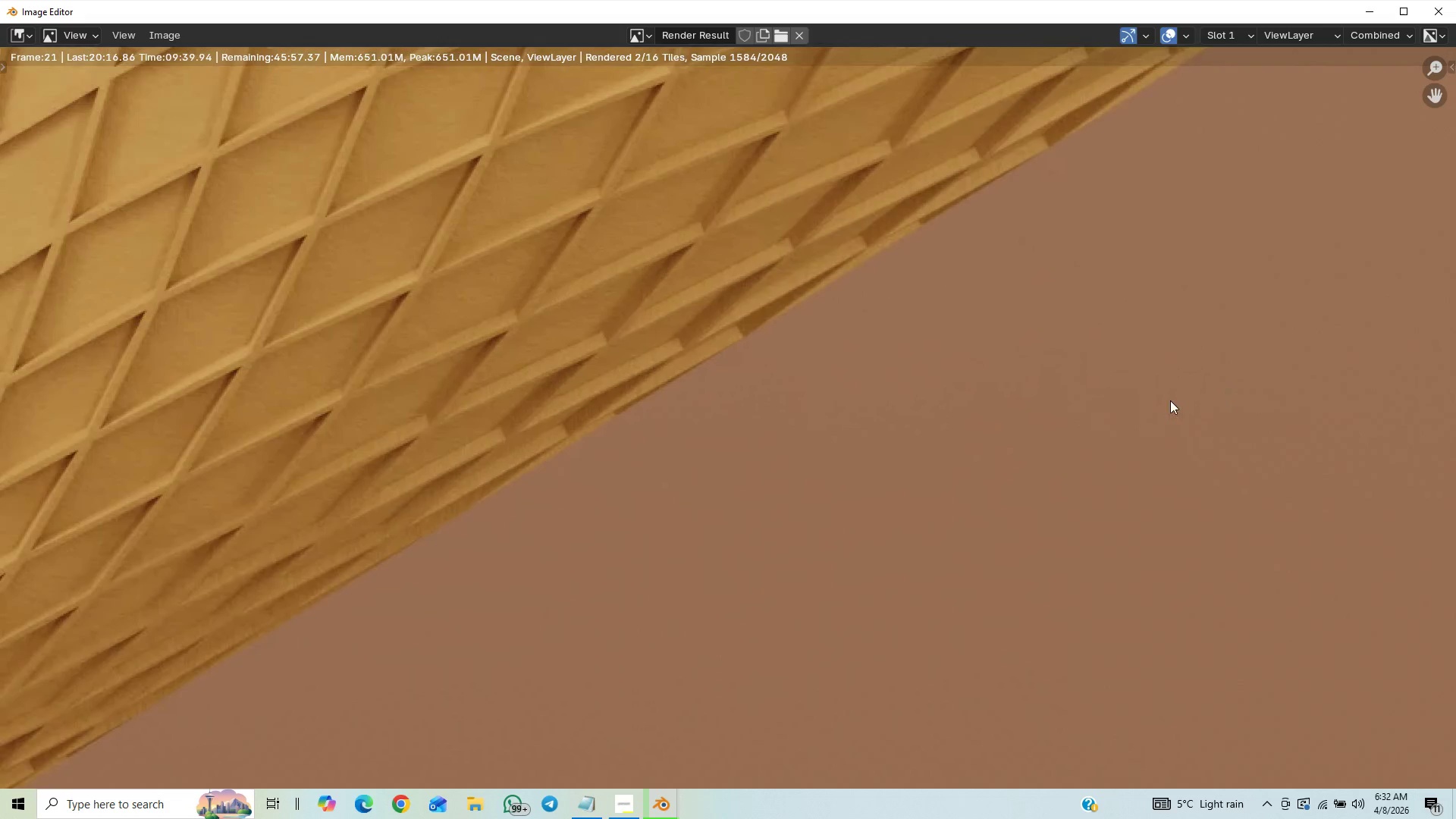 
scroll: coordinate [904, 406], scroll_direction: down, amount: 1.0
 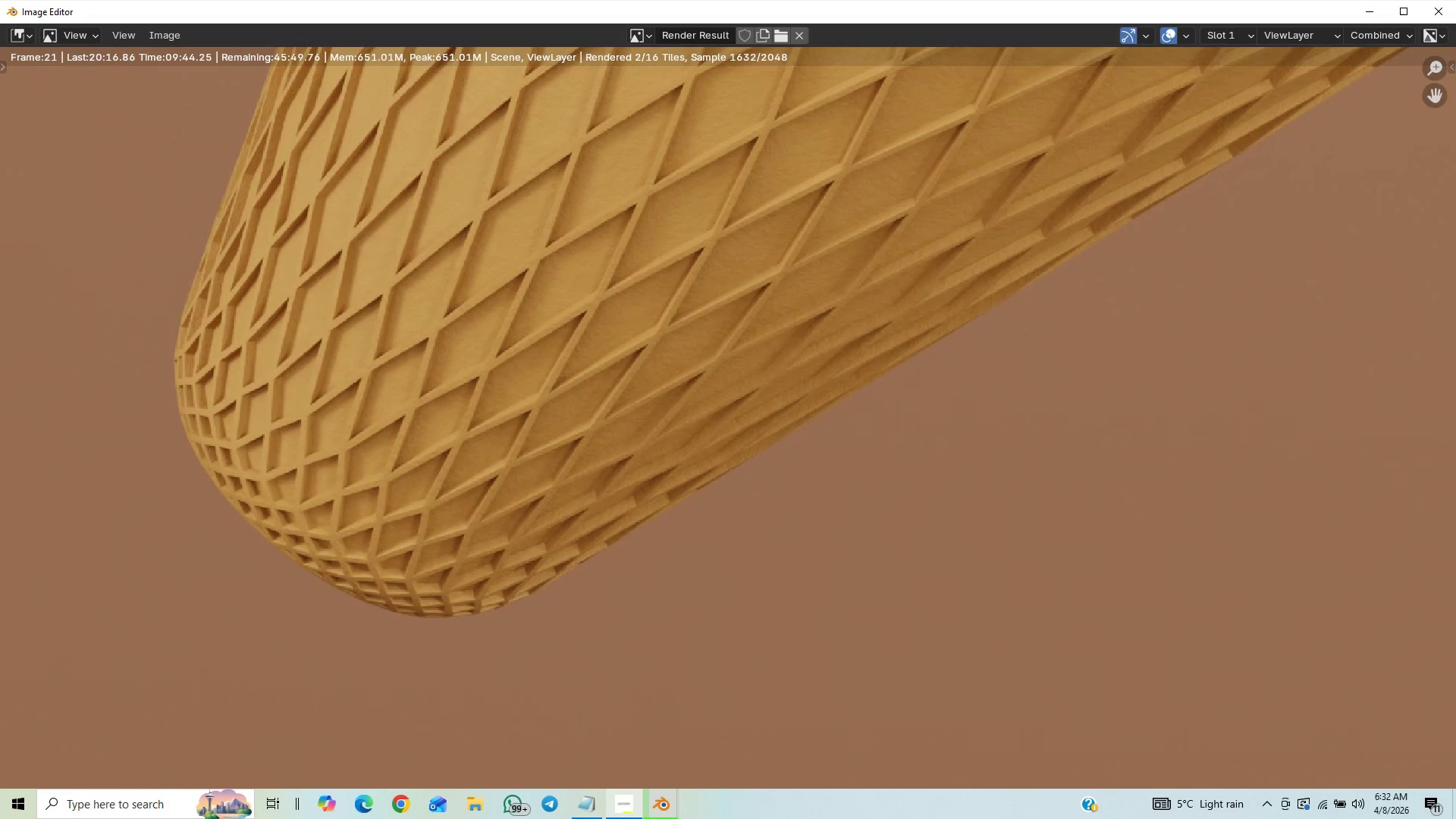 
left_click([632, 814])